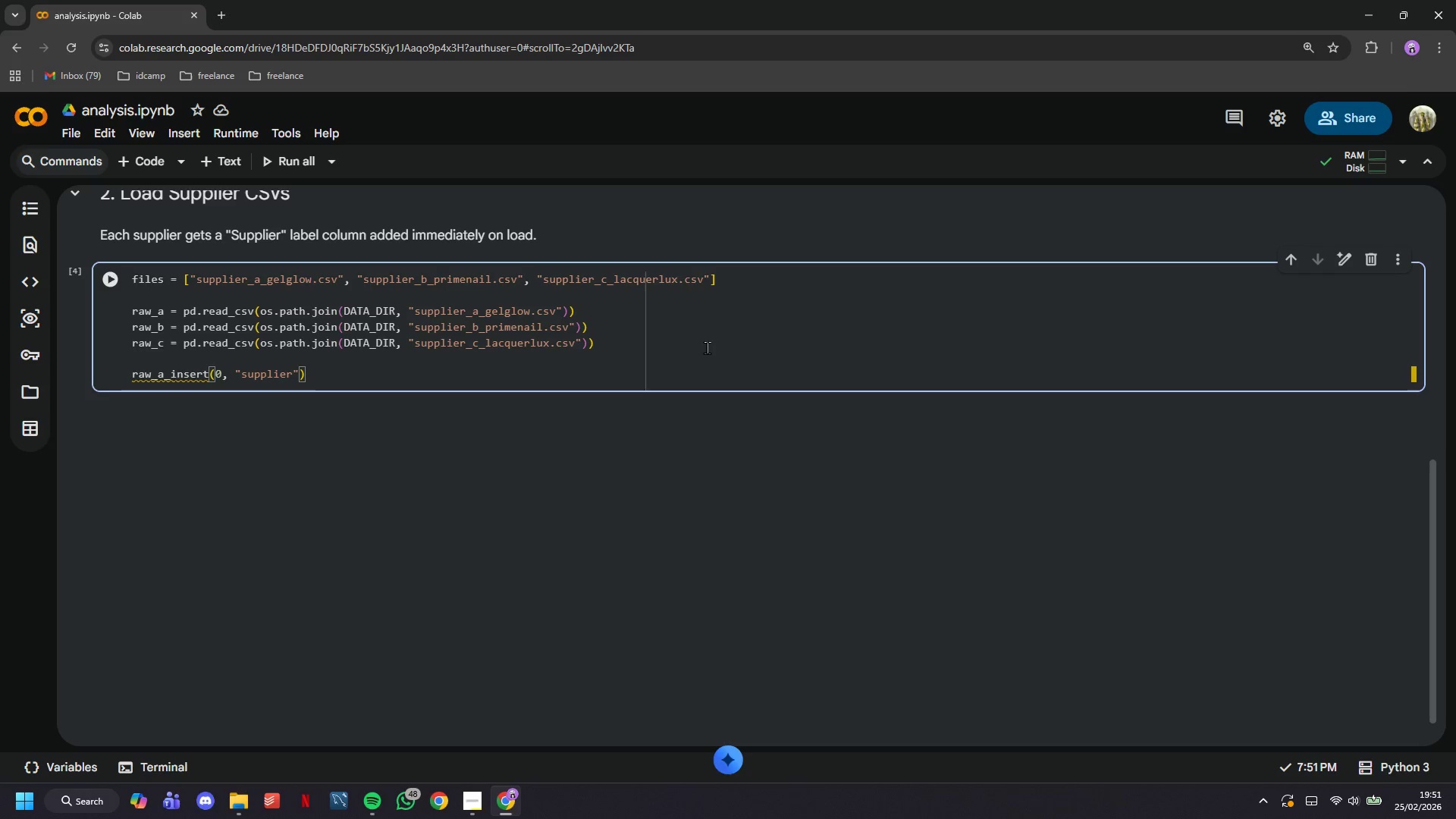 
hold_key(key=ArrowLeft, duration=0.7)
 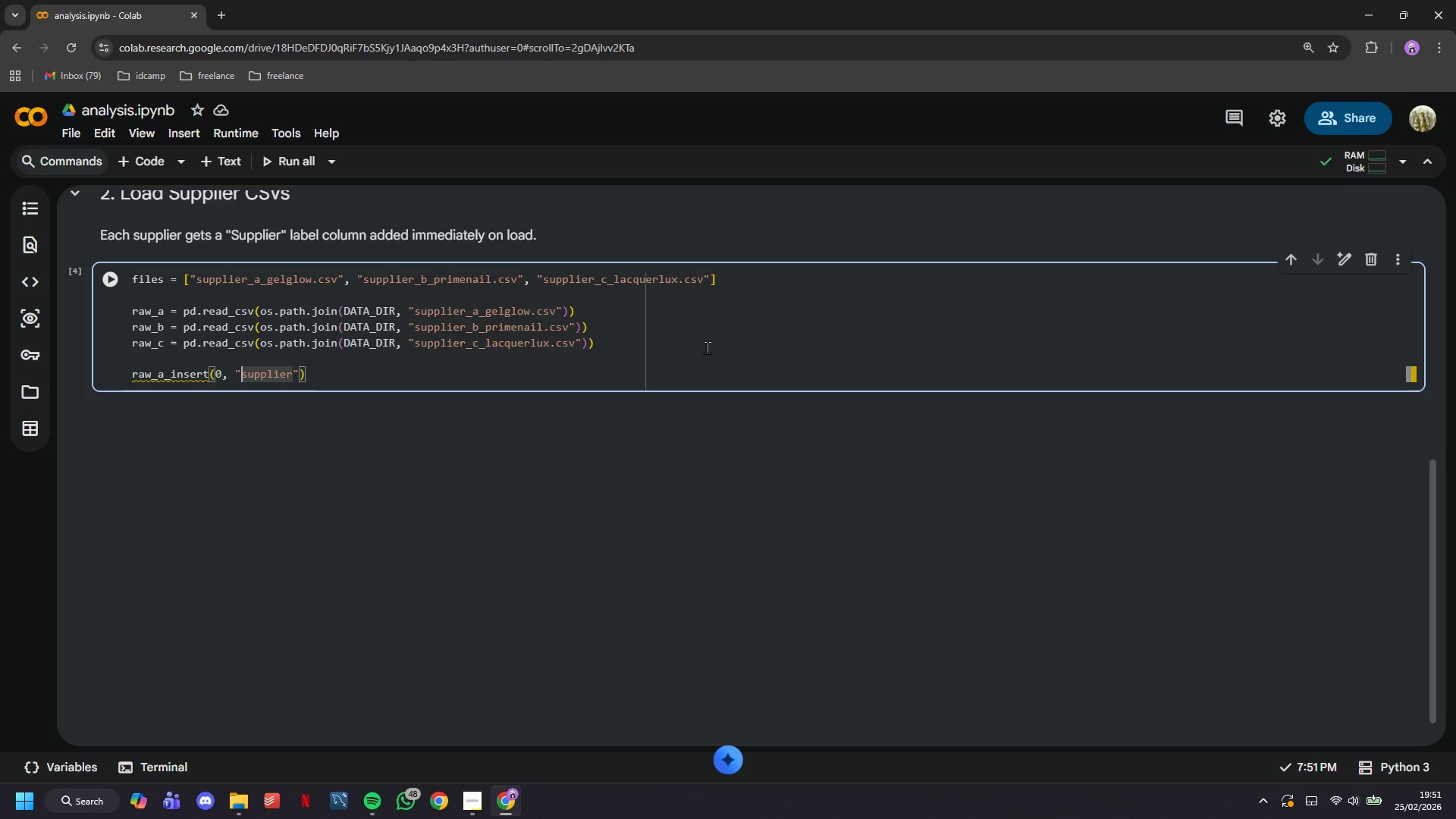 
key(ArrowRight)
 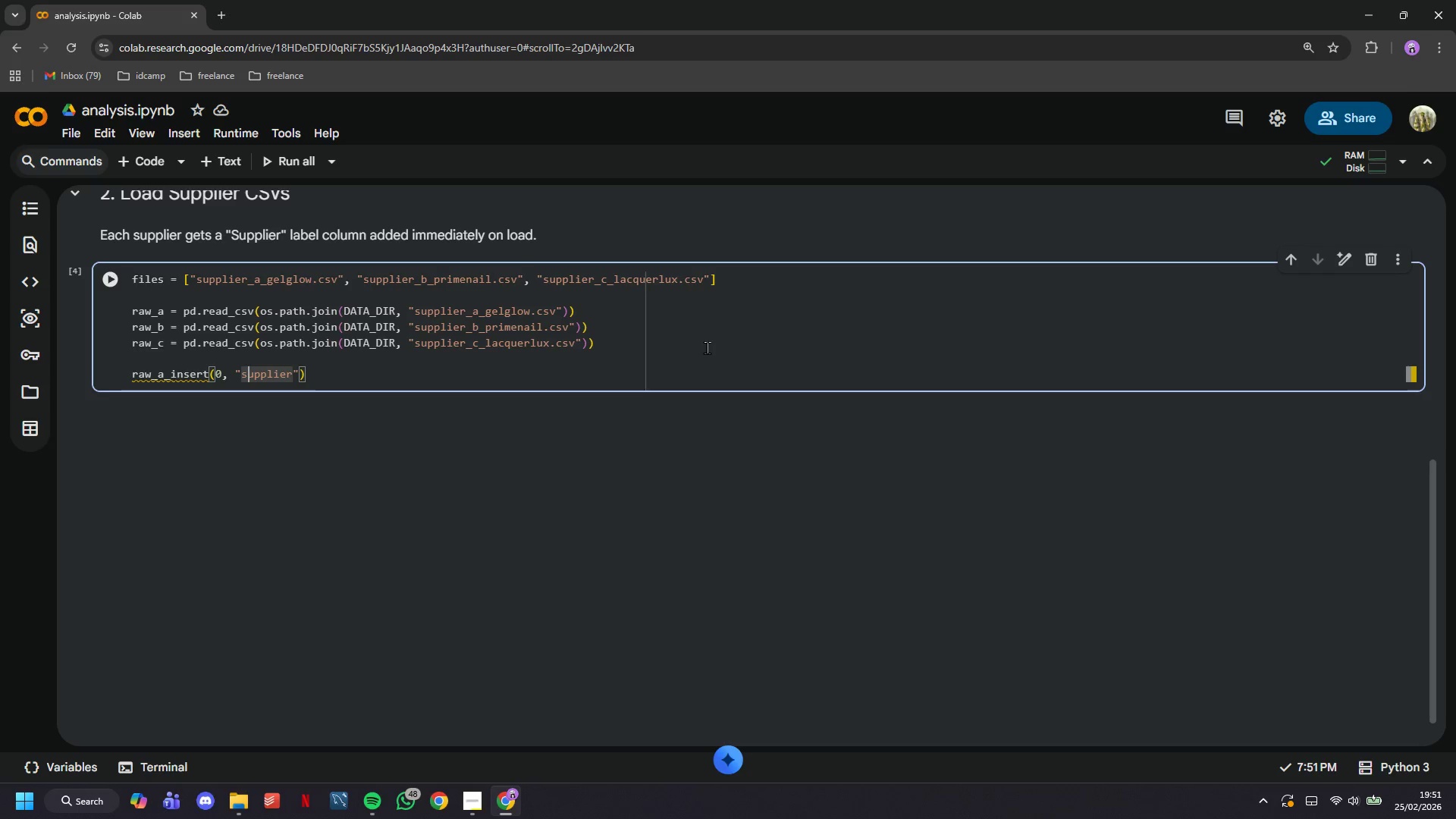 
key(Backspace)
 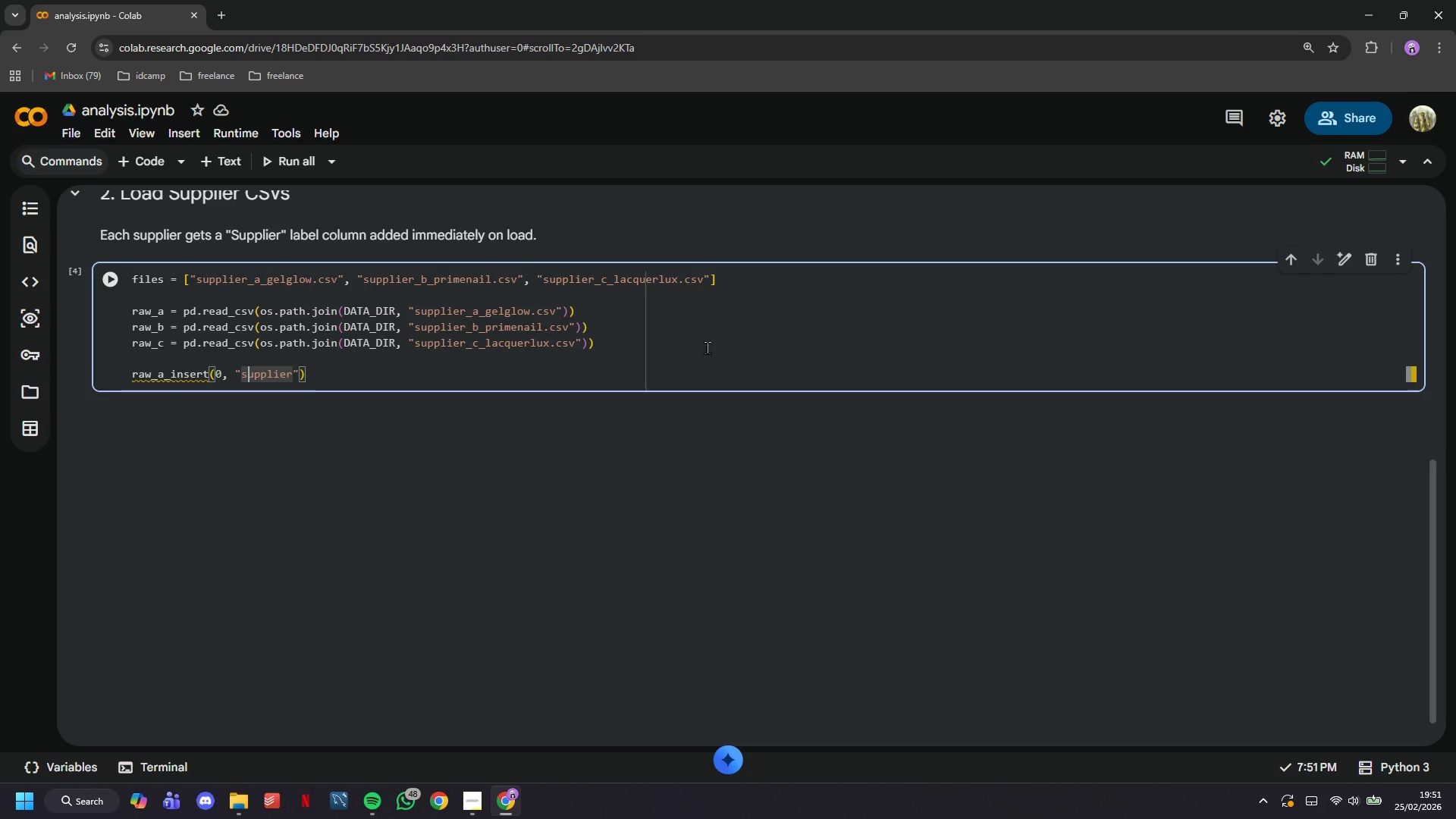 
key(A)
 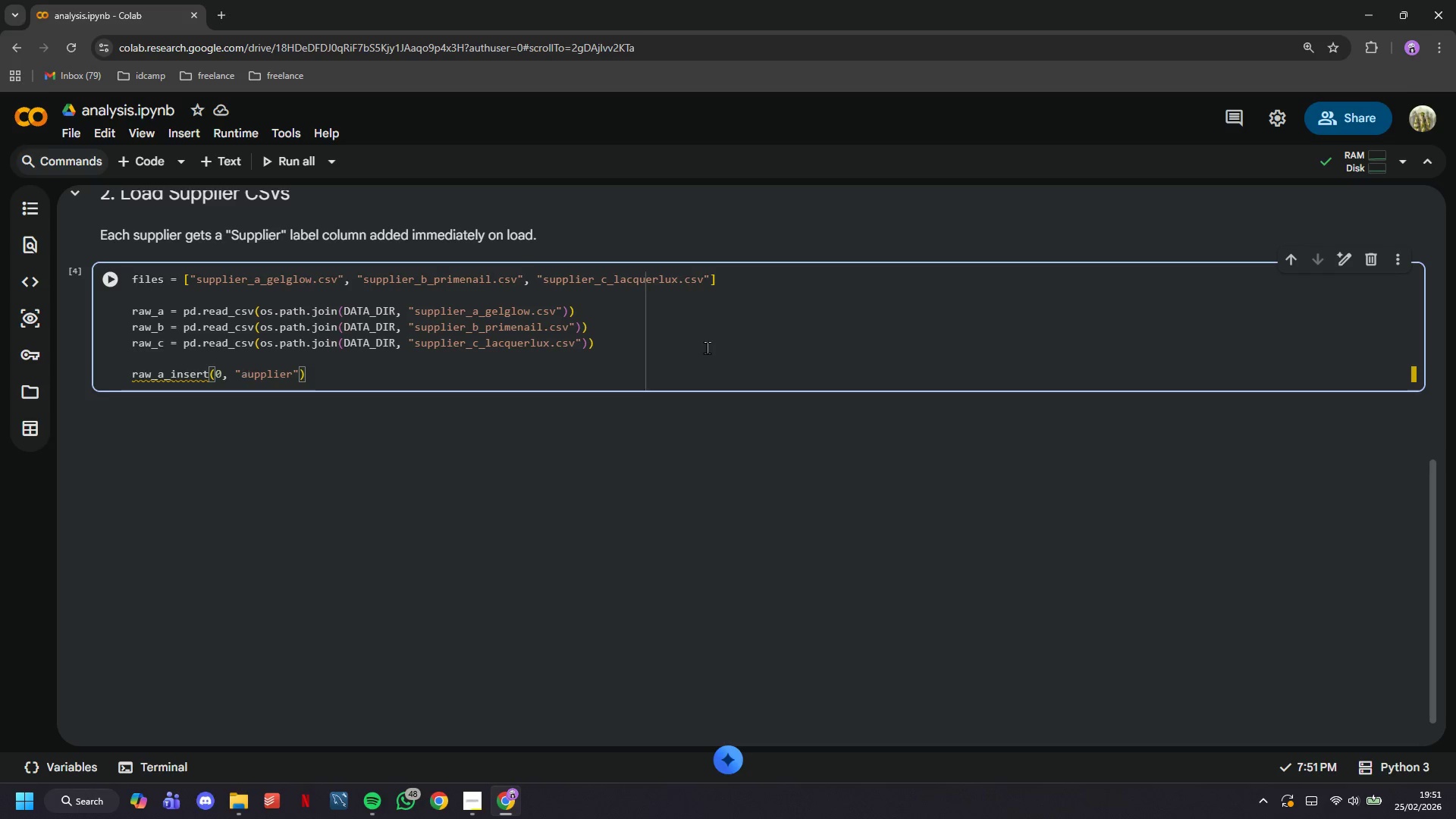 
key(Backspace)
 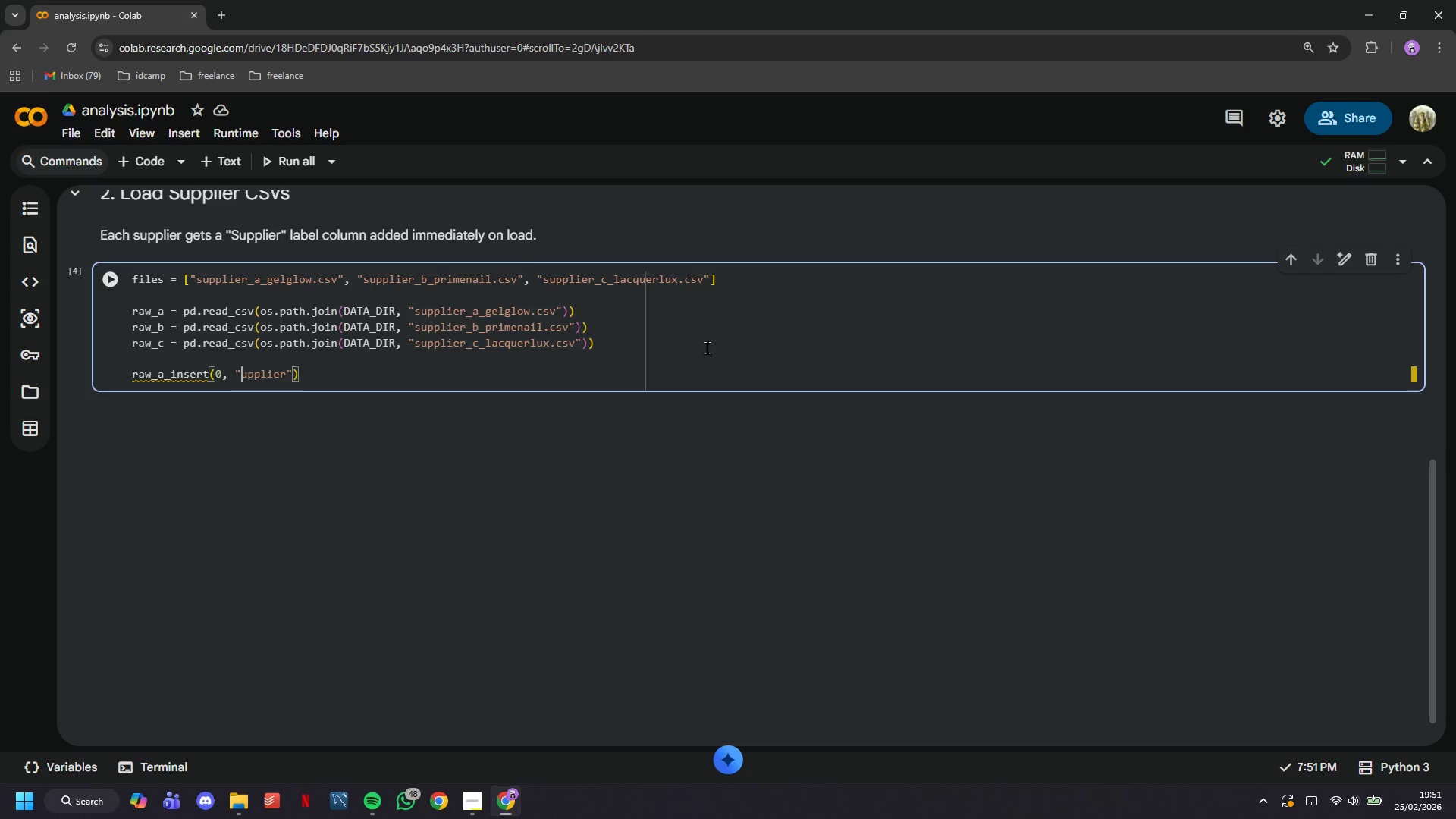 
key(CapsLock)
 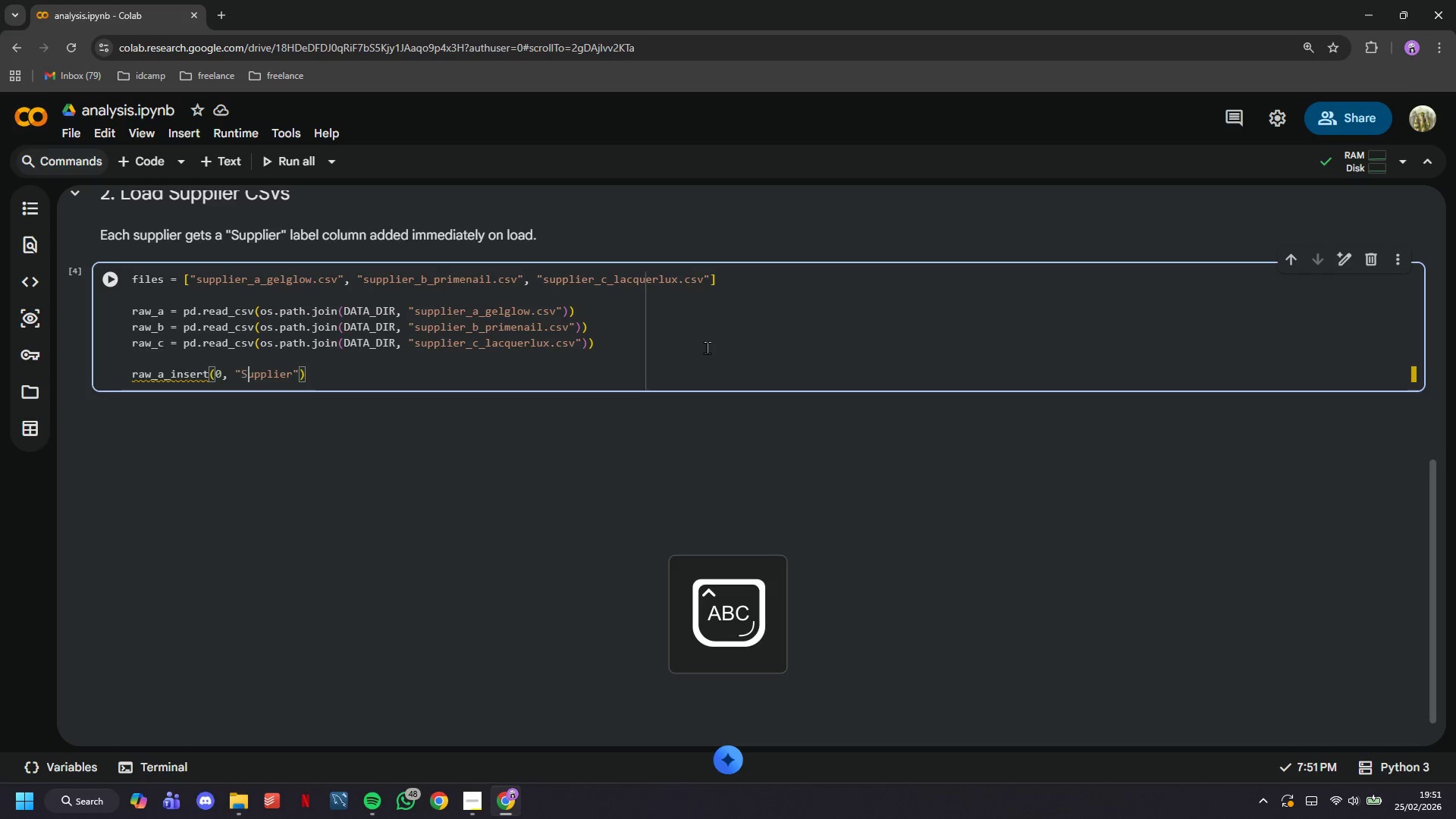 
key(S)
 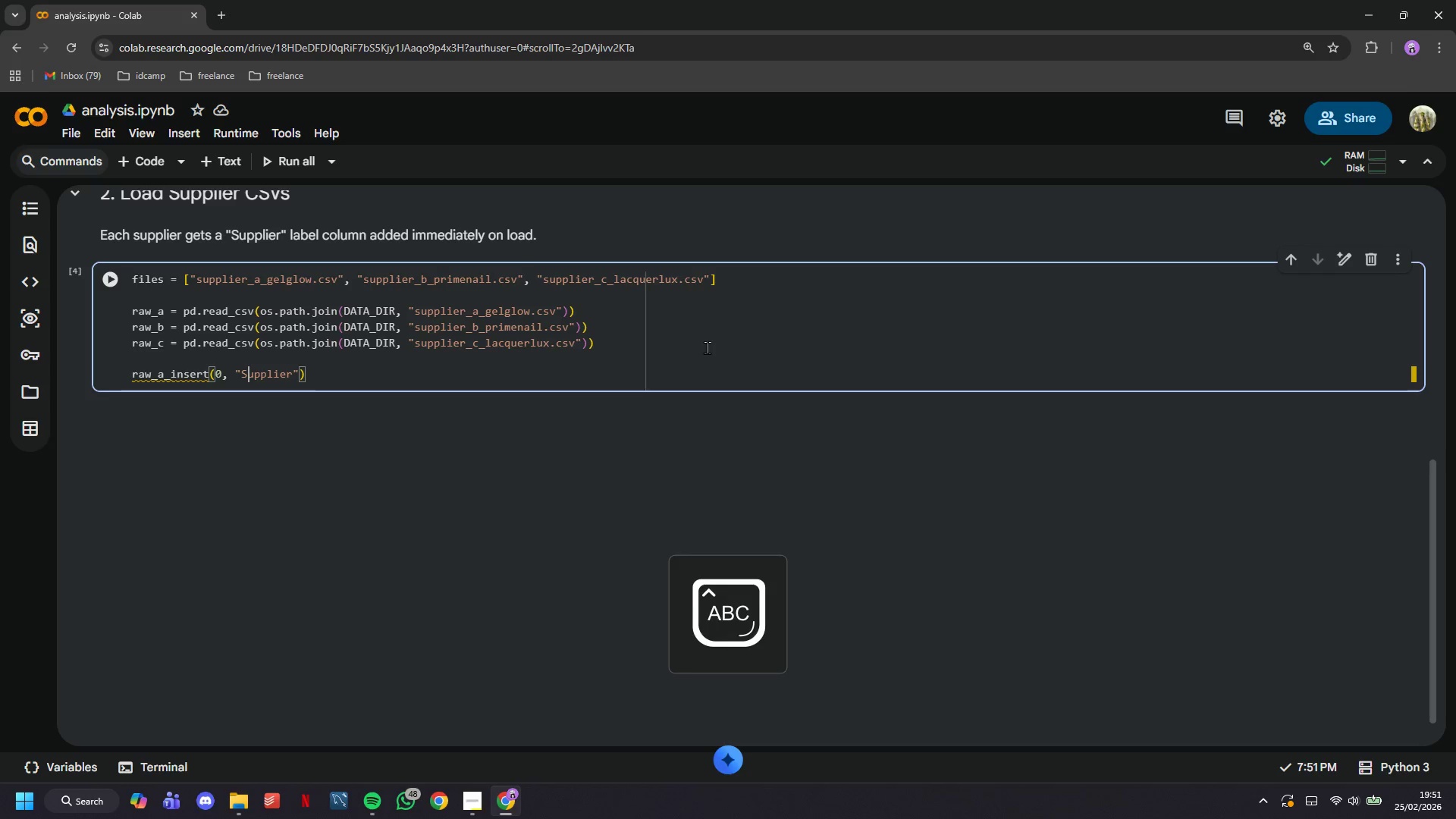 
key(CapsLock)
 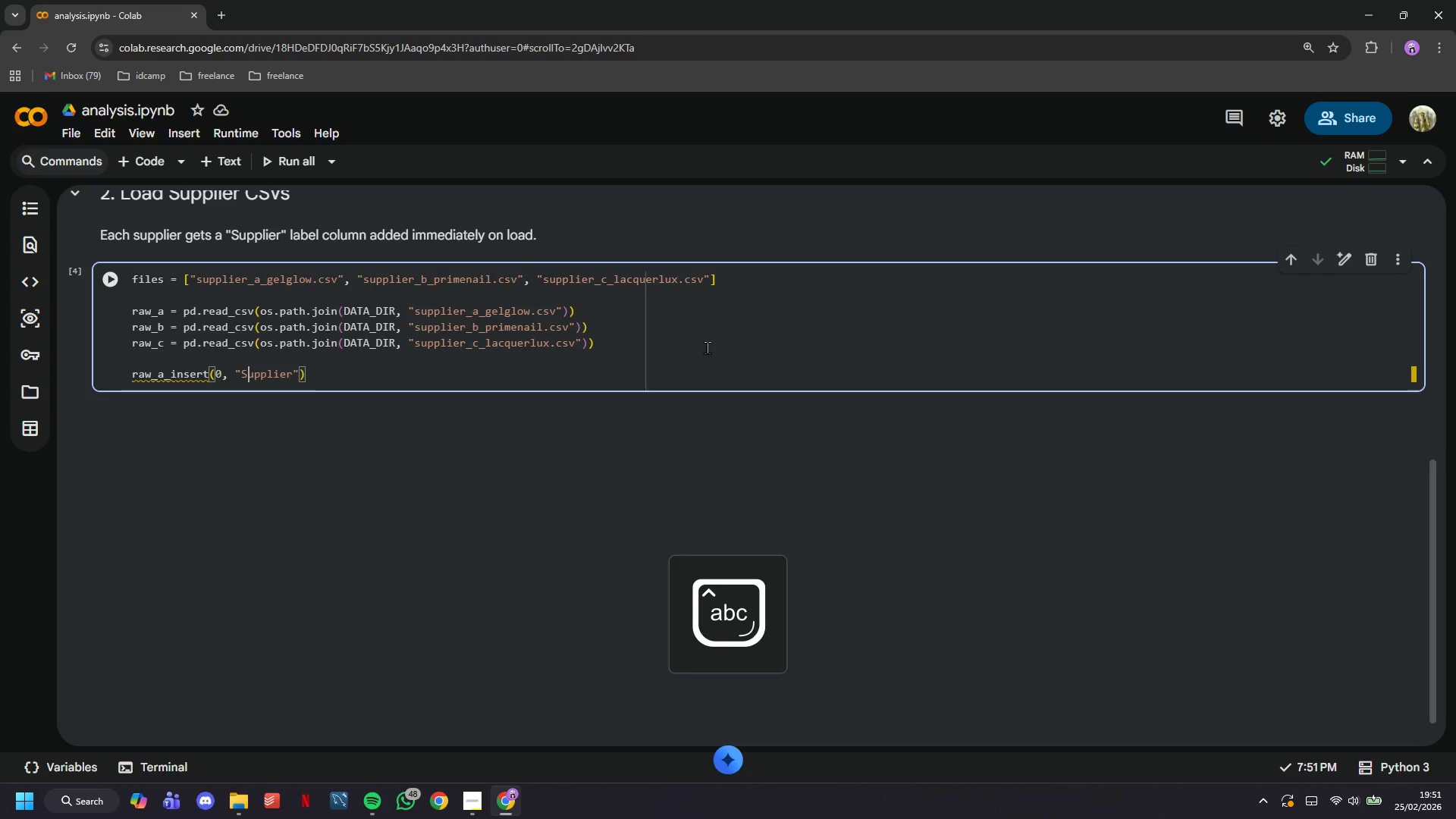 
key(ArrowRight)
 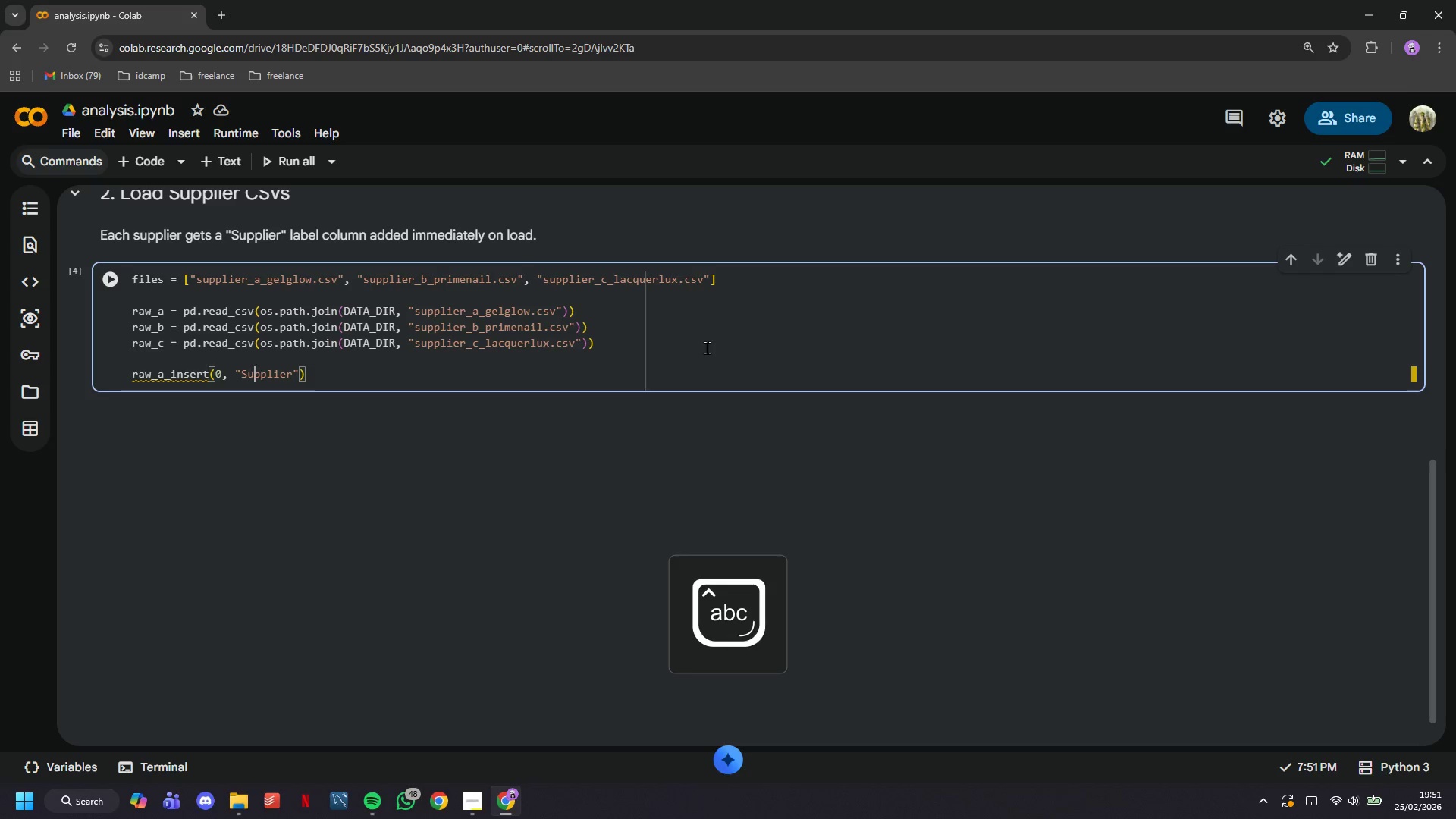 
key(ArrowRight)
 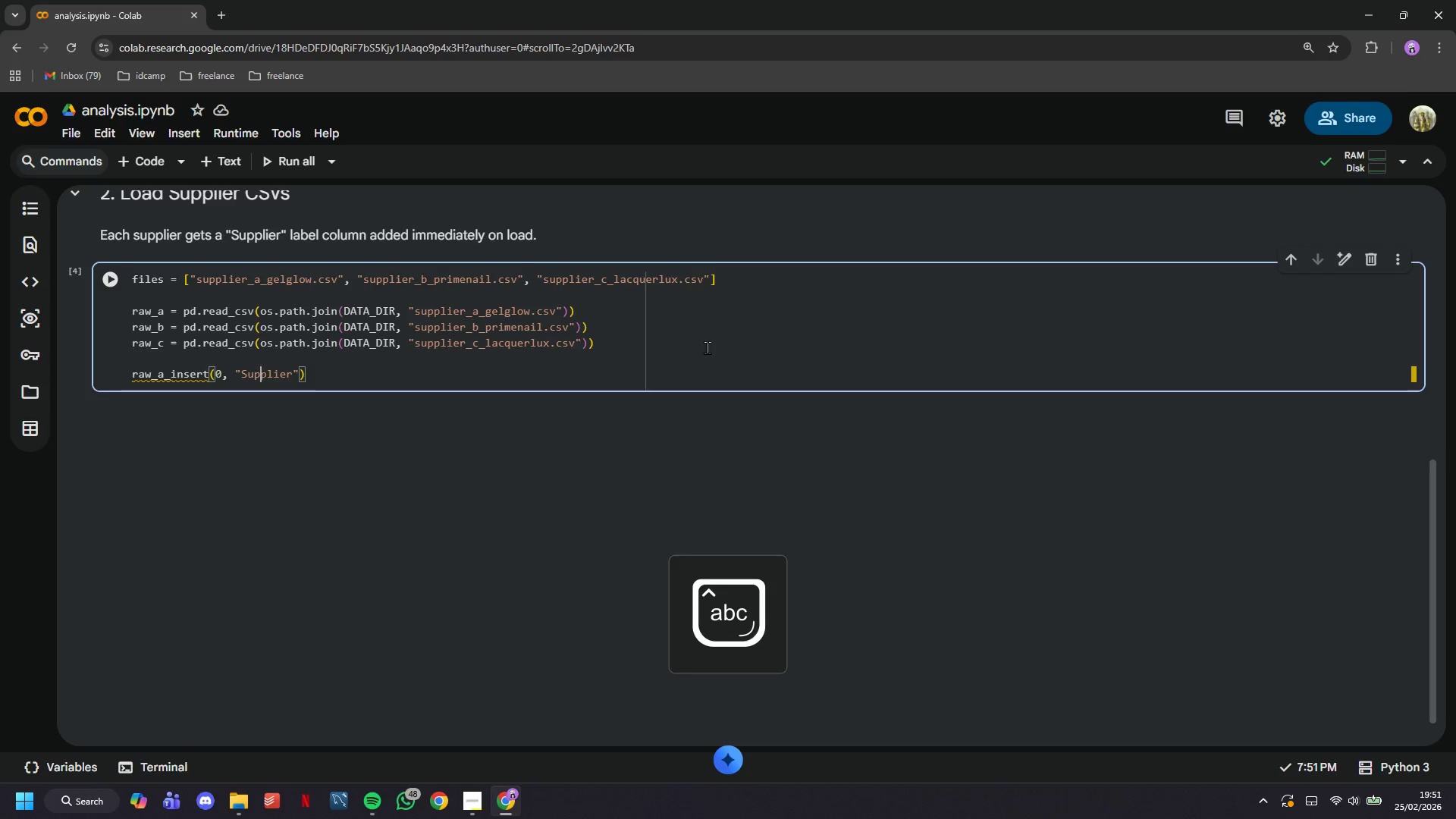 
key(ArrowRight)
 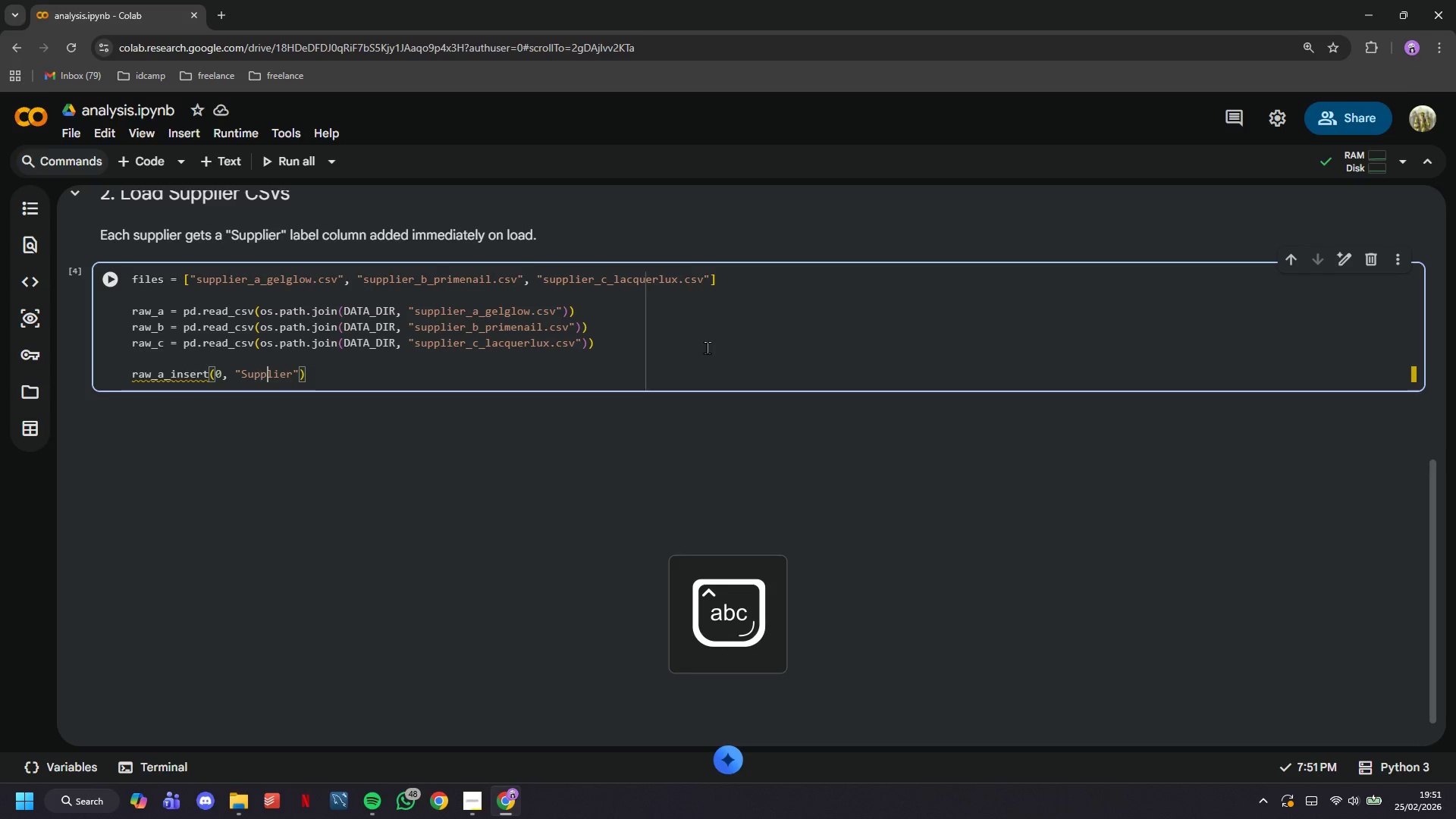 
key(ArrowRight)
 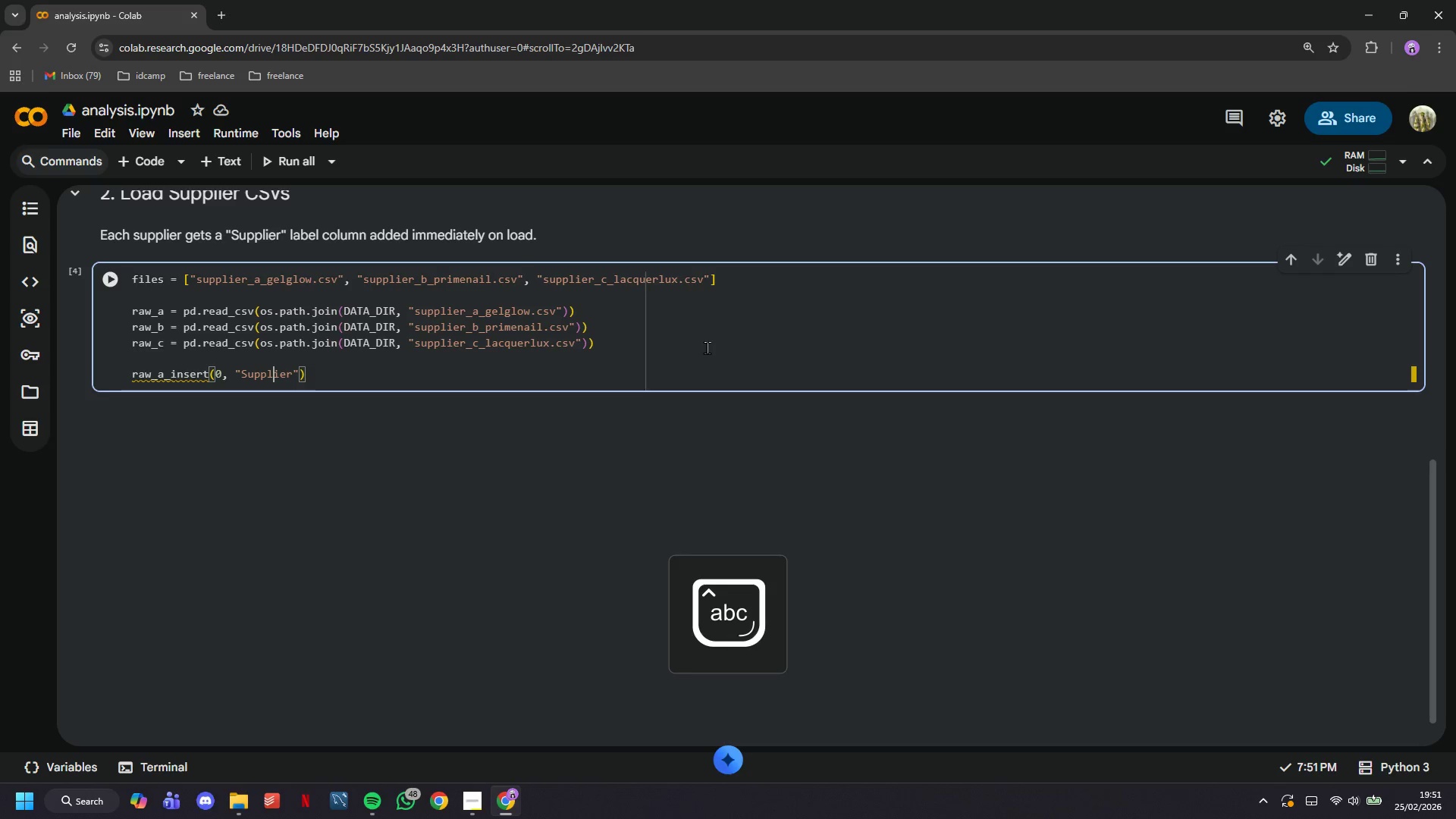 
key(ArrowRight)
 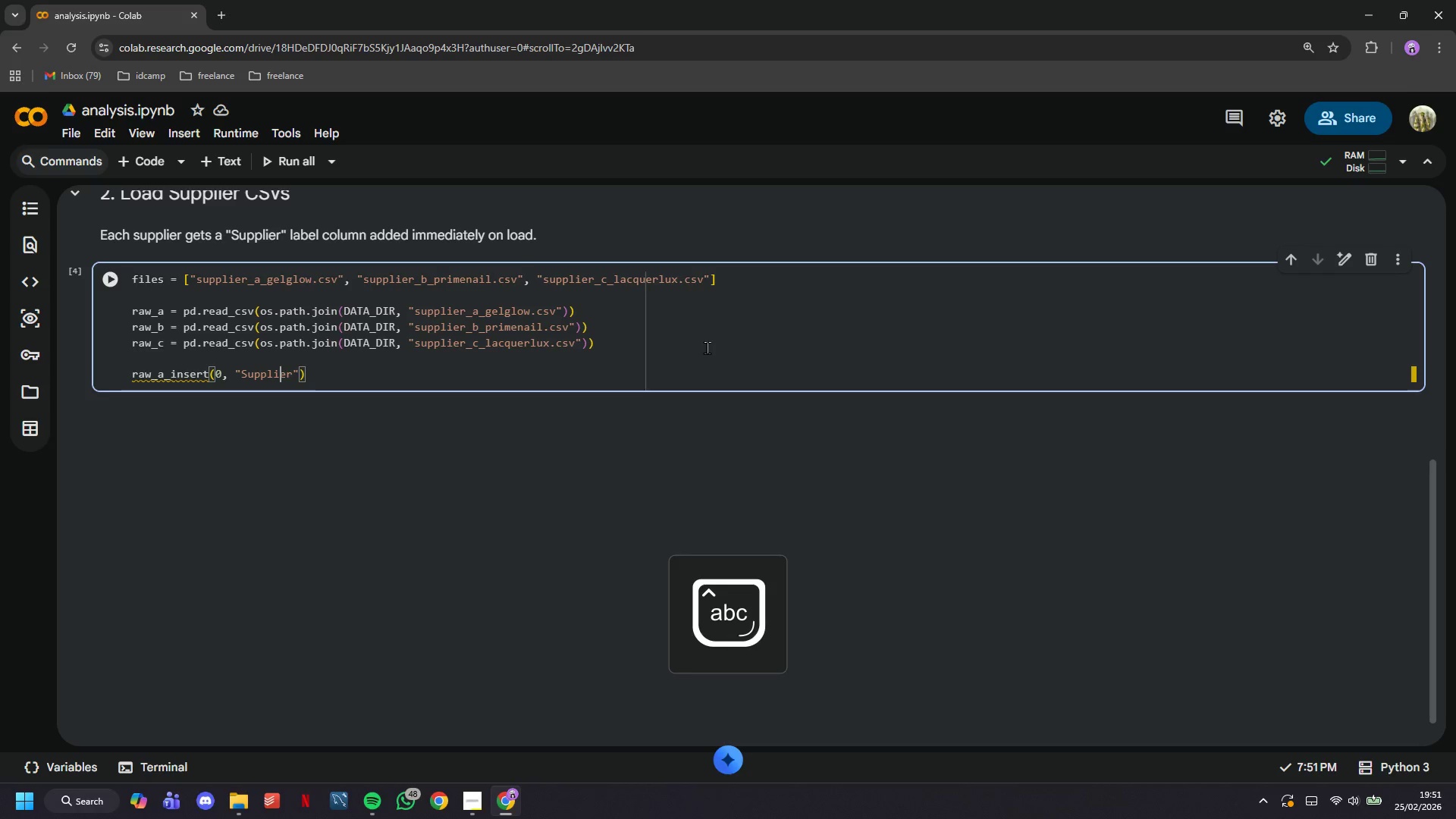 
key(ArrowRight)
 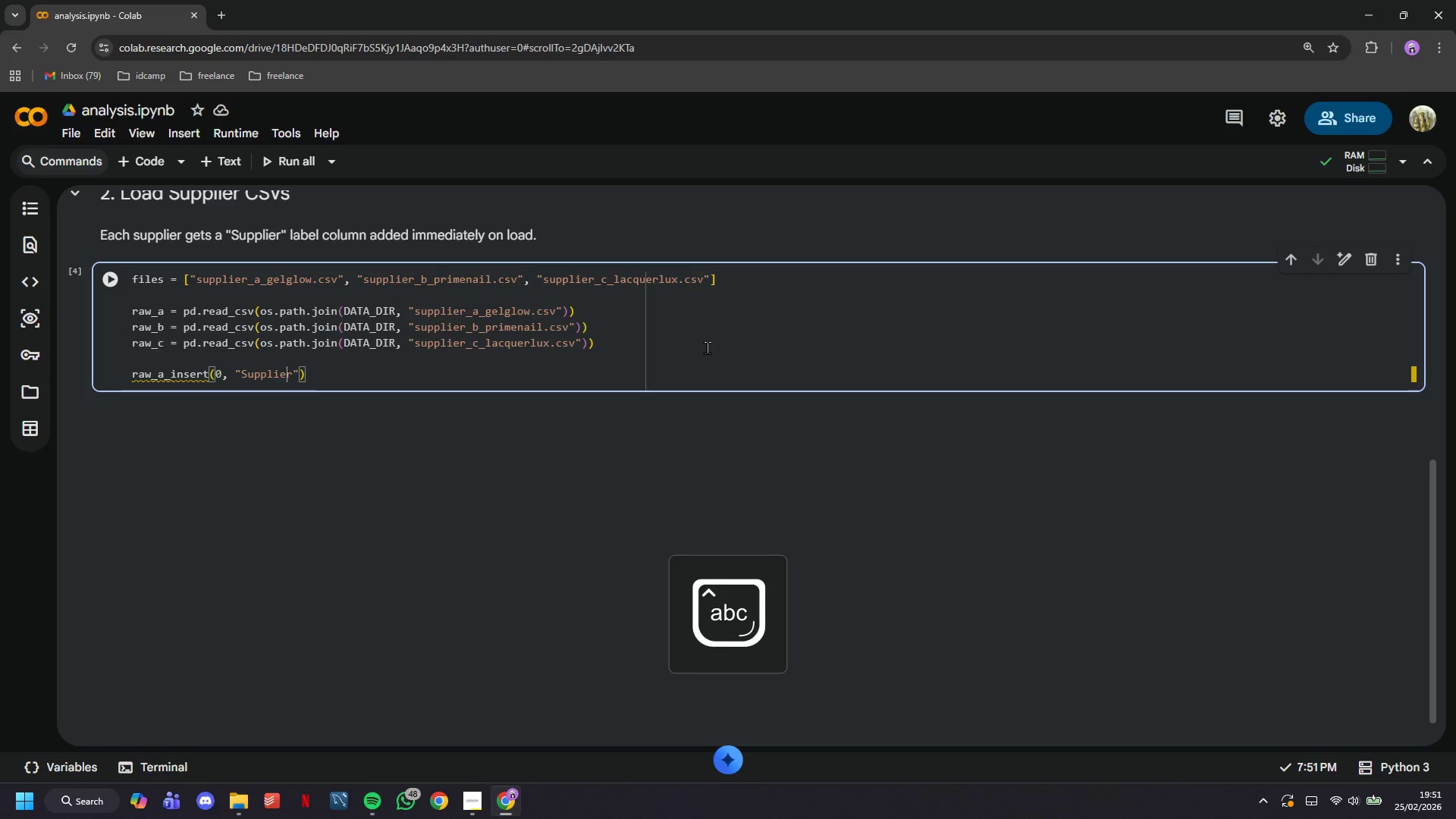 
key(ArrowRight)
 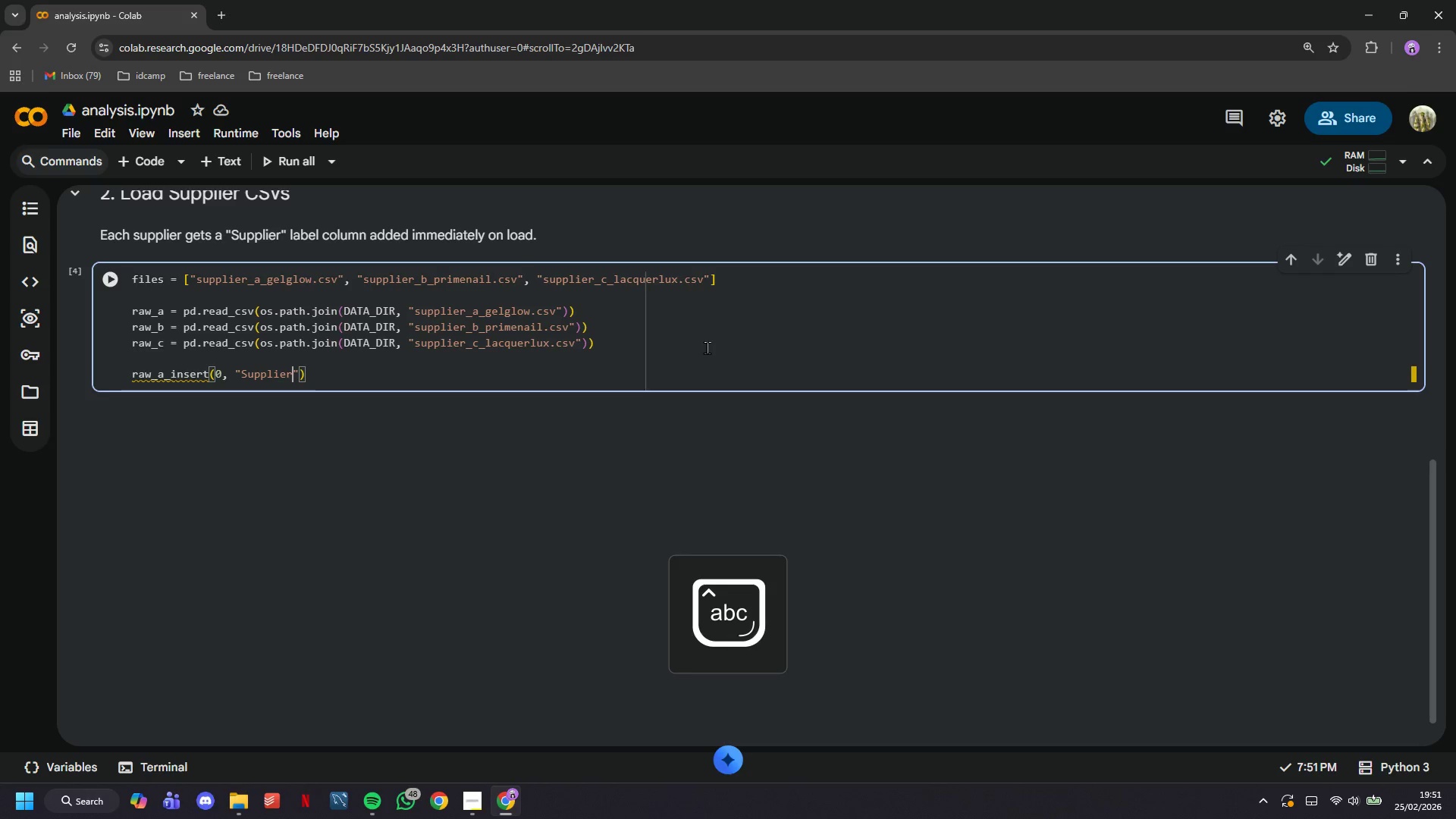 
key(ArrowRight)
 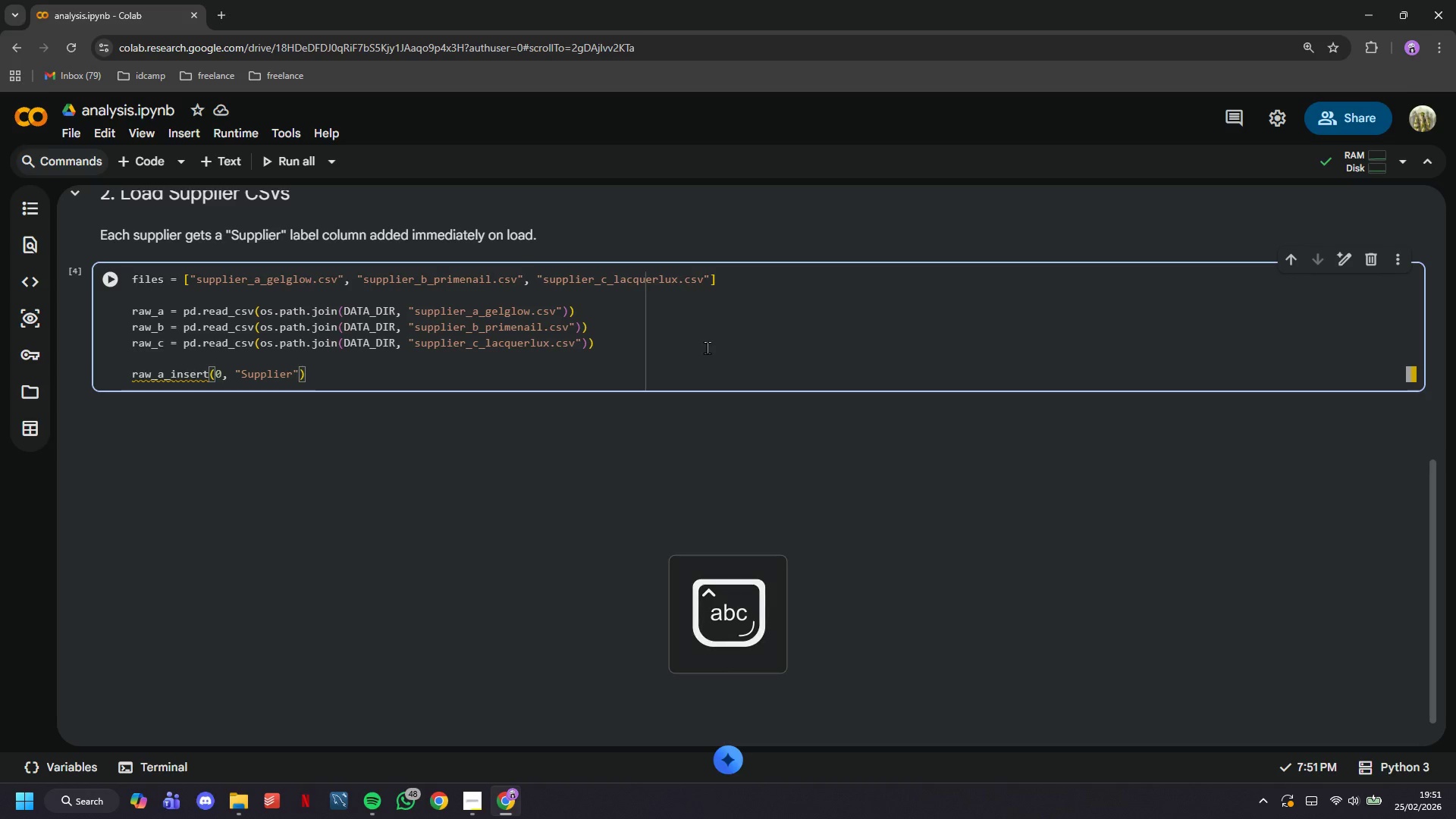 
type(, "GelGlow International)
 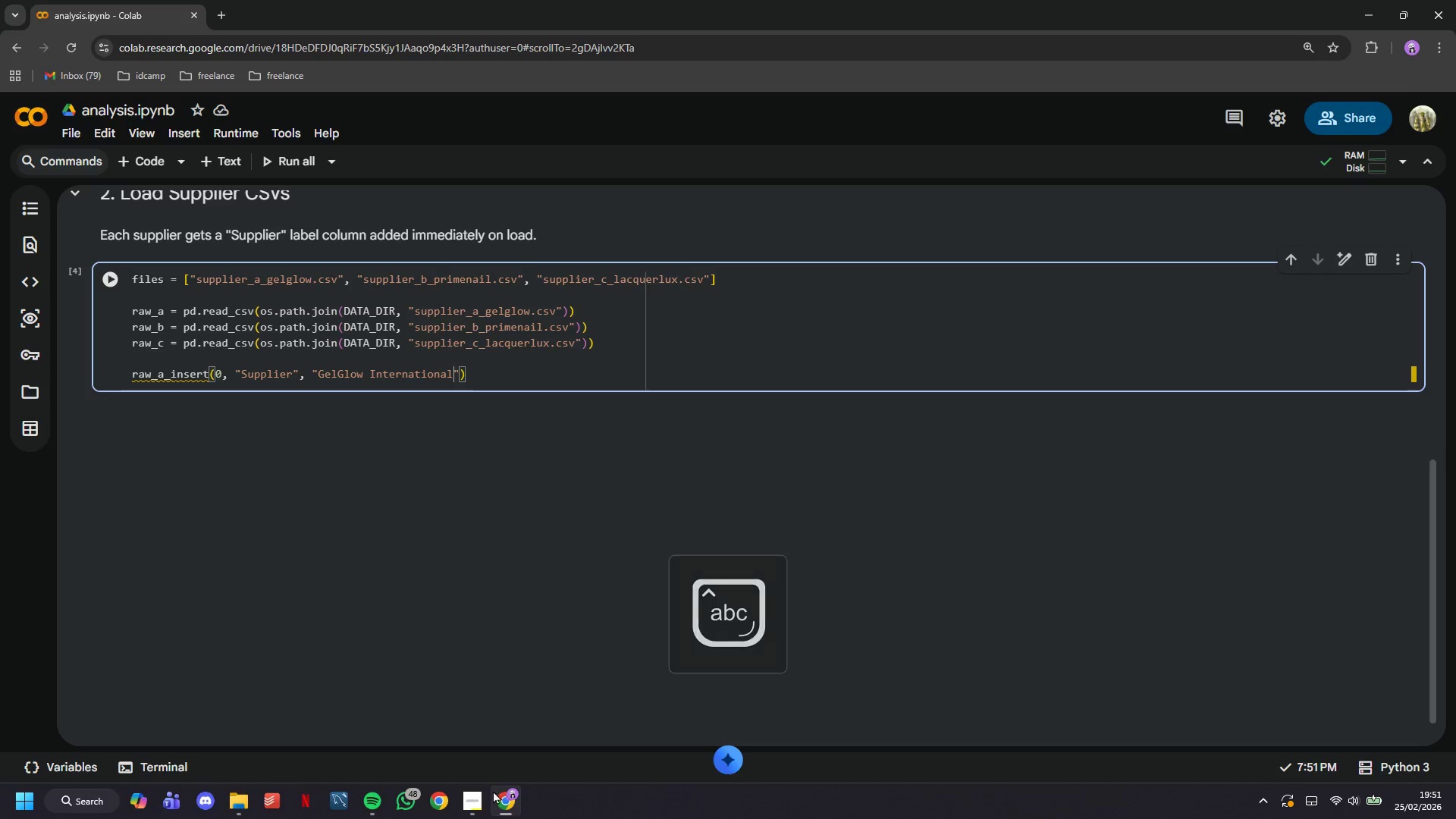 
left_click([473, 795])